 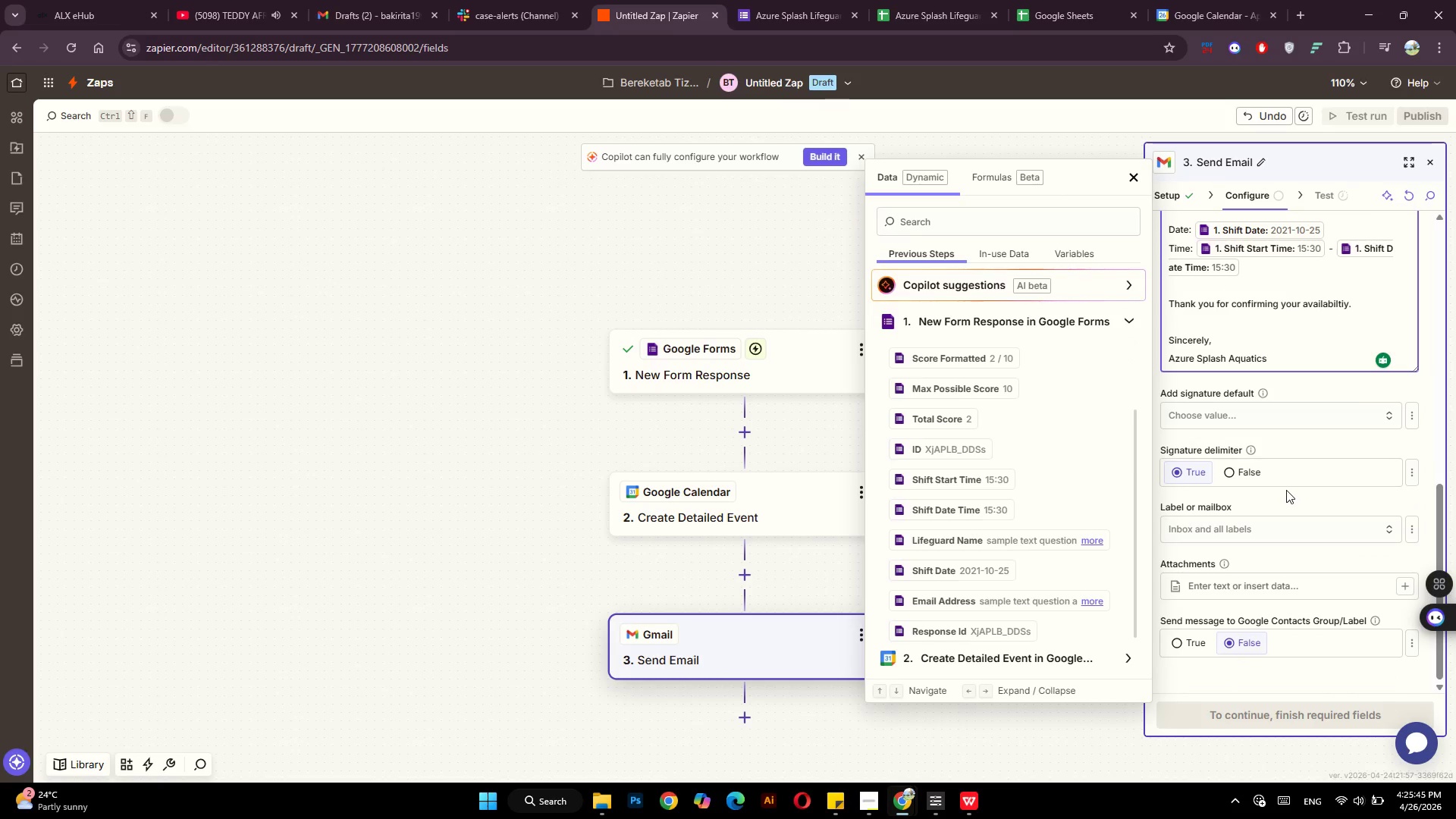 
left_click([1287, 510])
 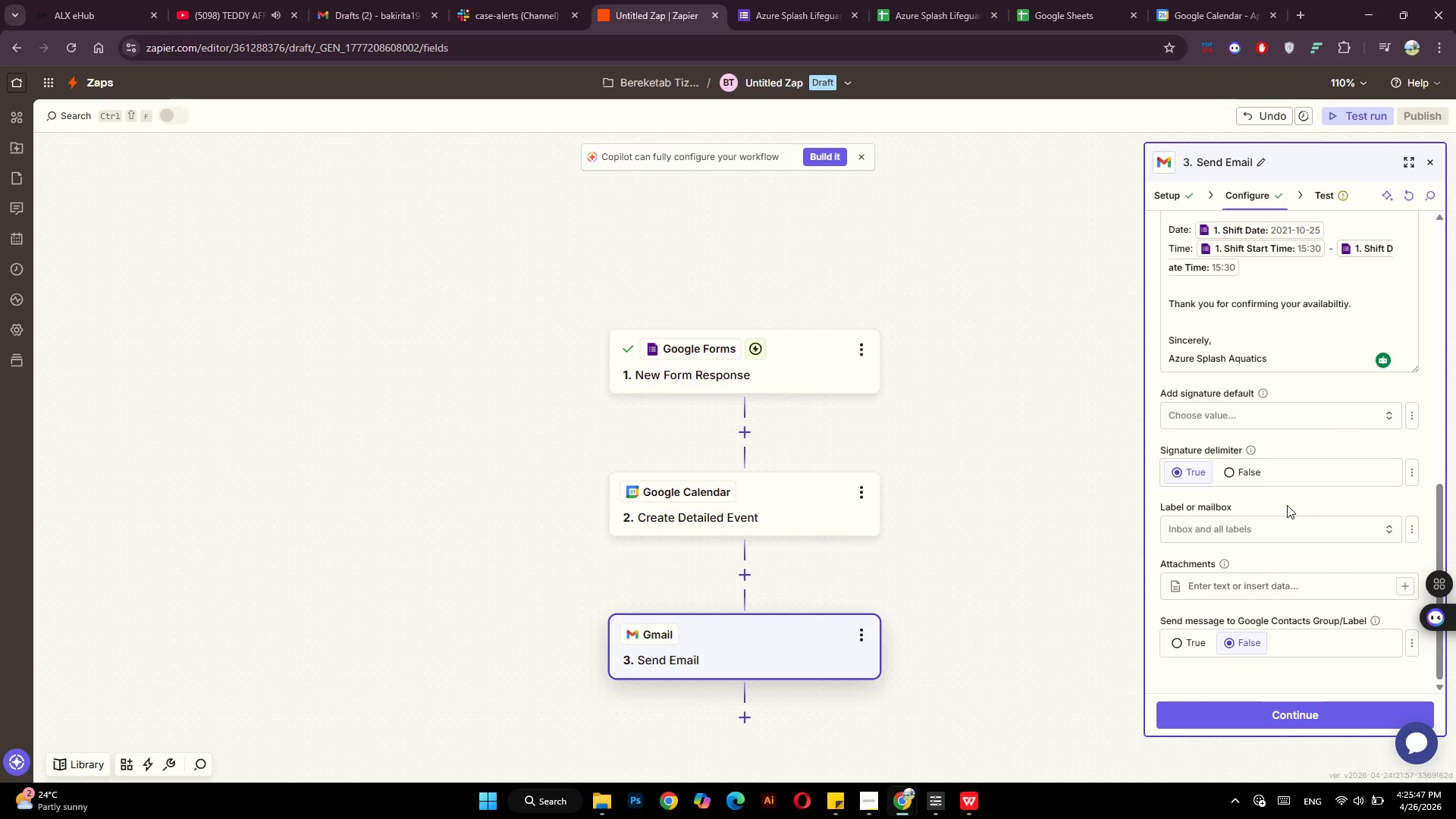 
scroll: coordinate [1287, 500], scroll_direction: down, amount: 4.0
 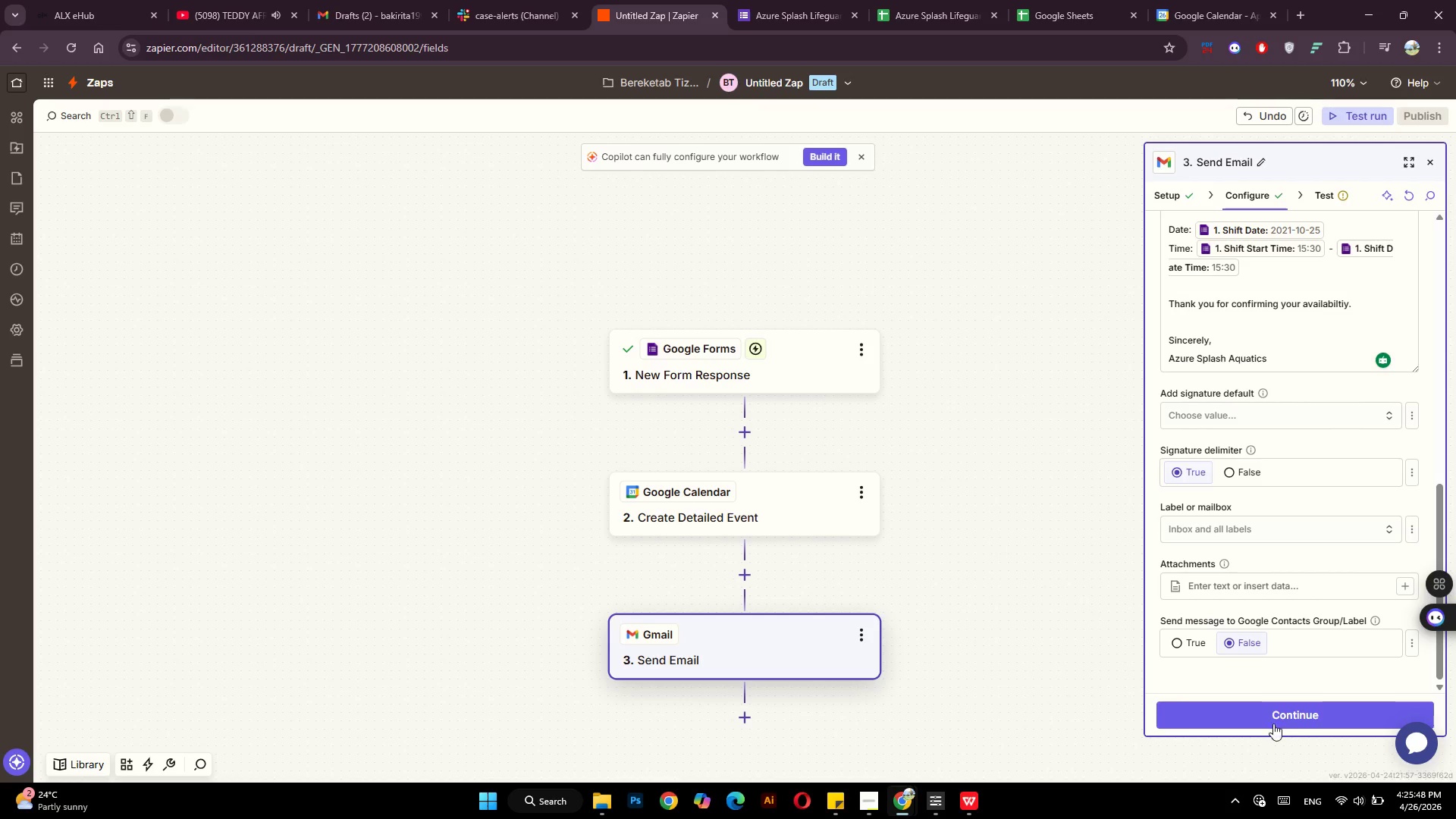 
left_click([1279, 711])
 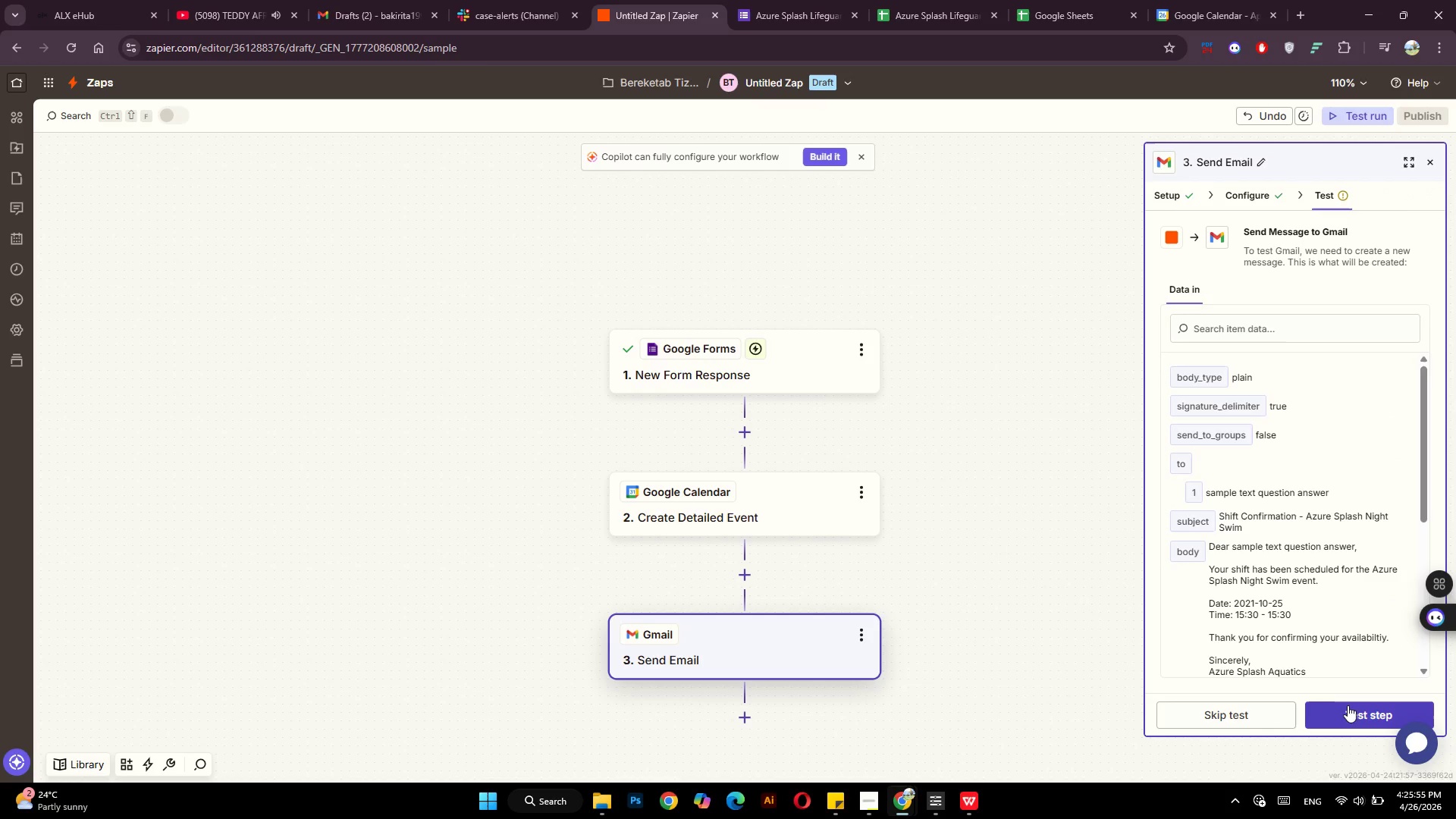 
wait(11.3)
 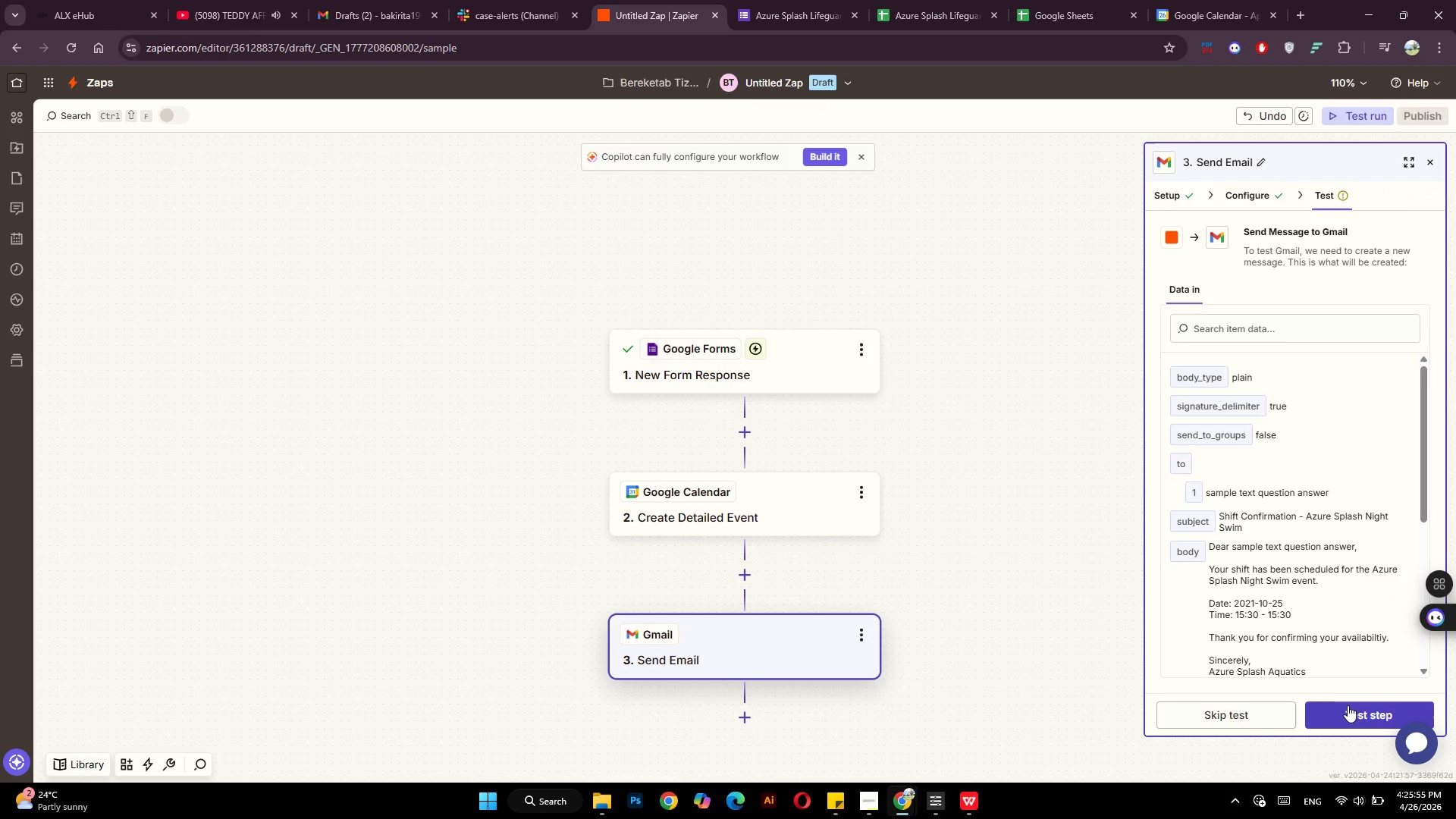 
left_click([1348, 717])
 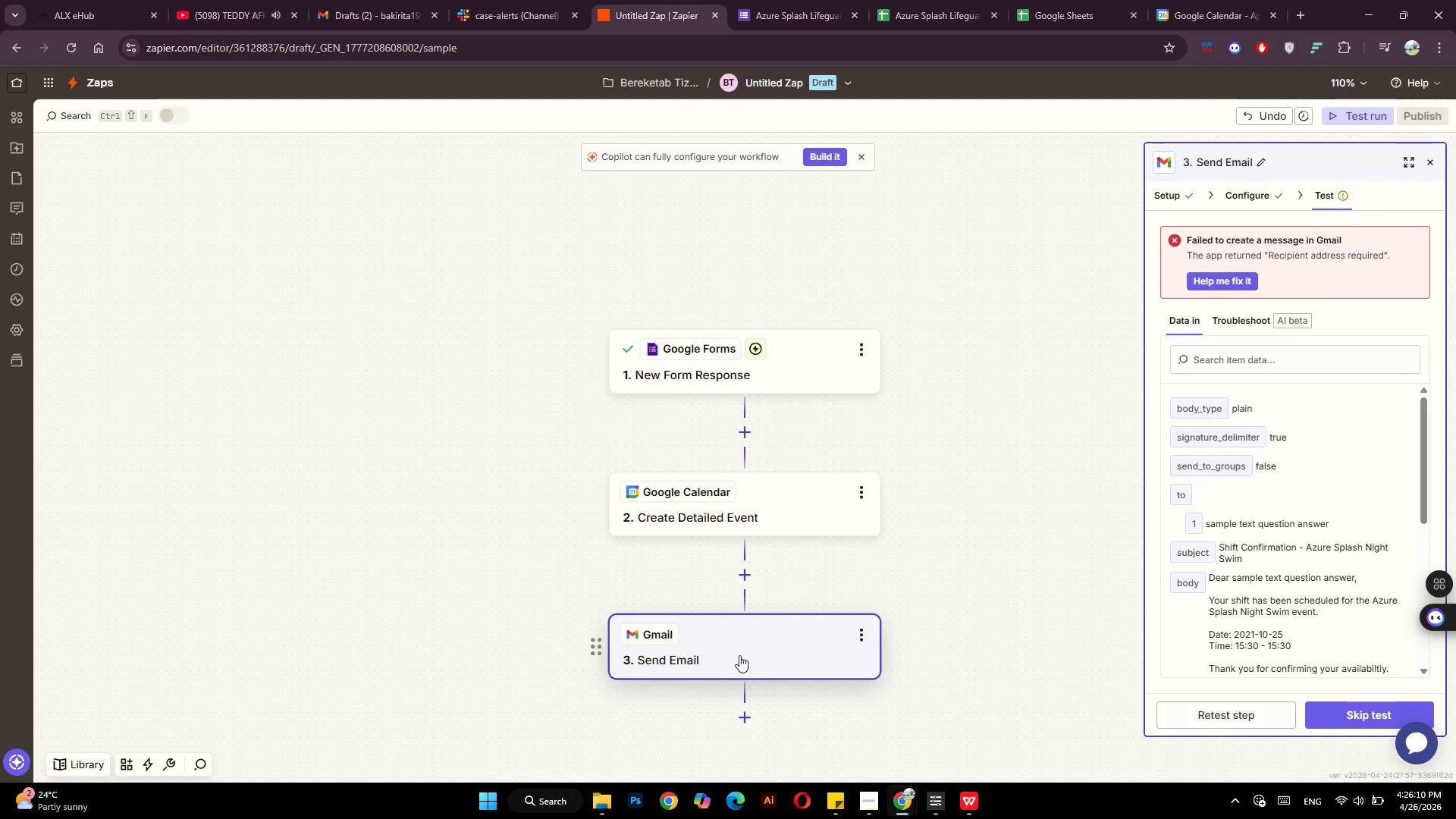 
wait(14.45)
 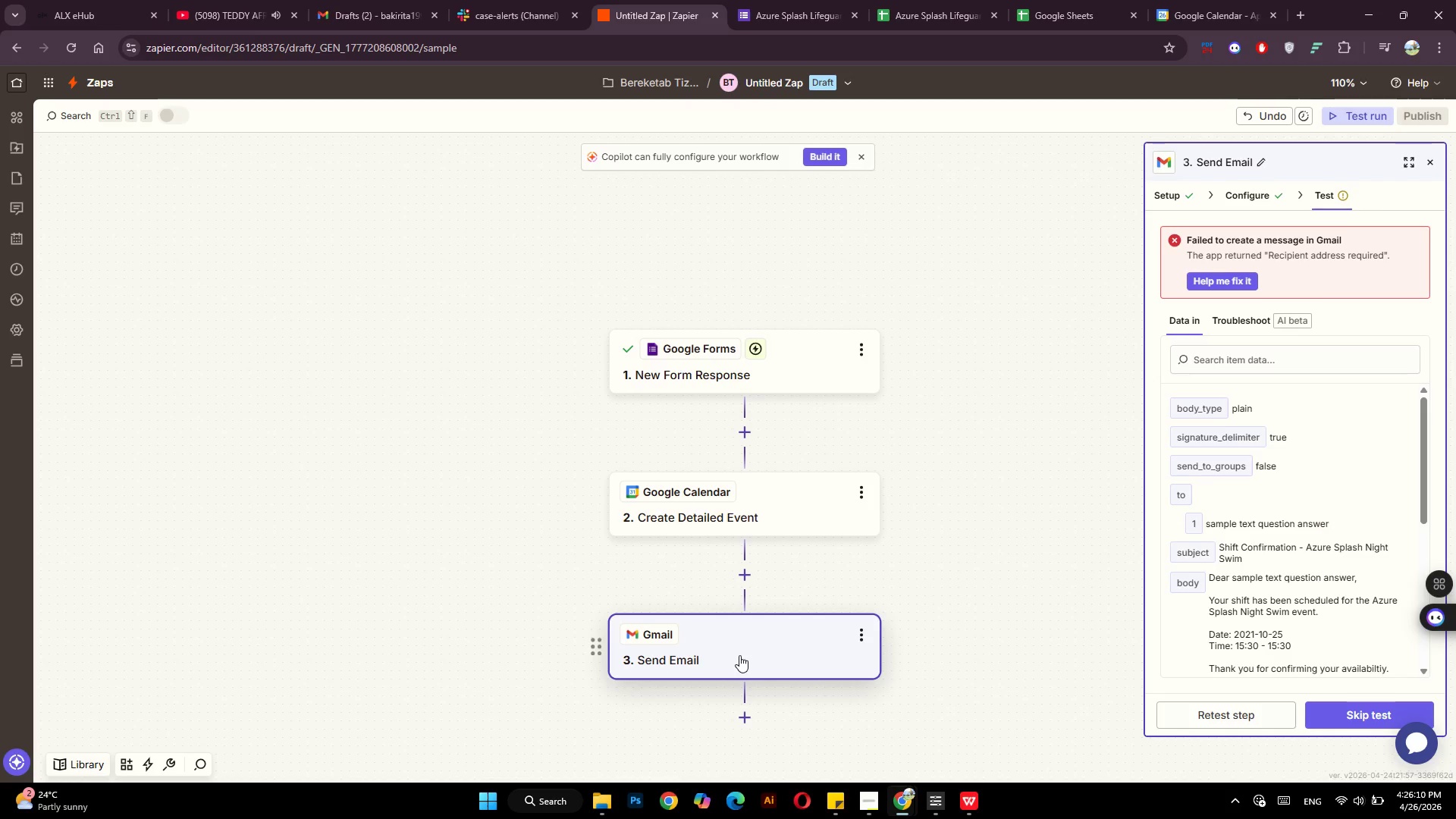 
left_click([1354, 710])
 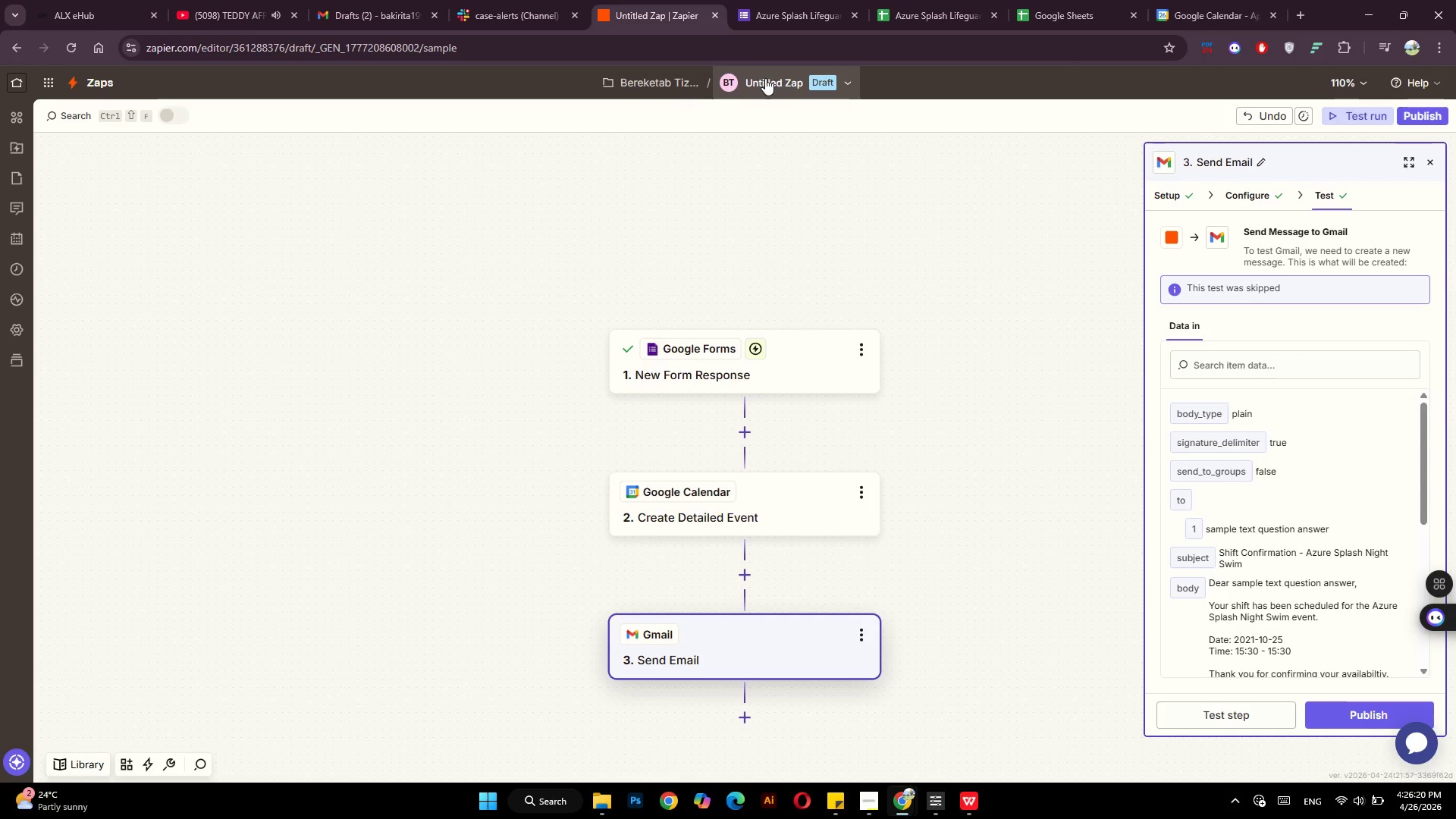 
wait(7.47)
 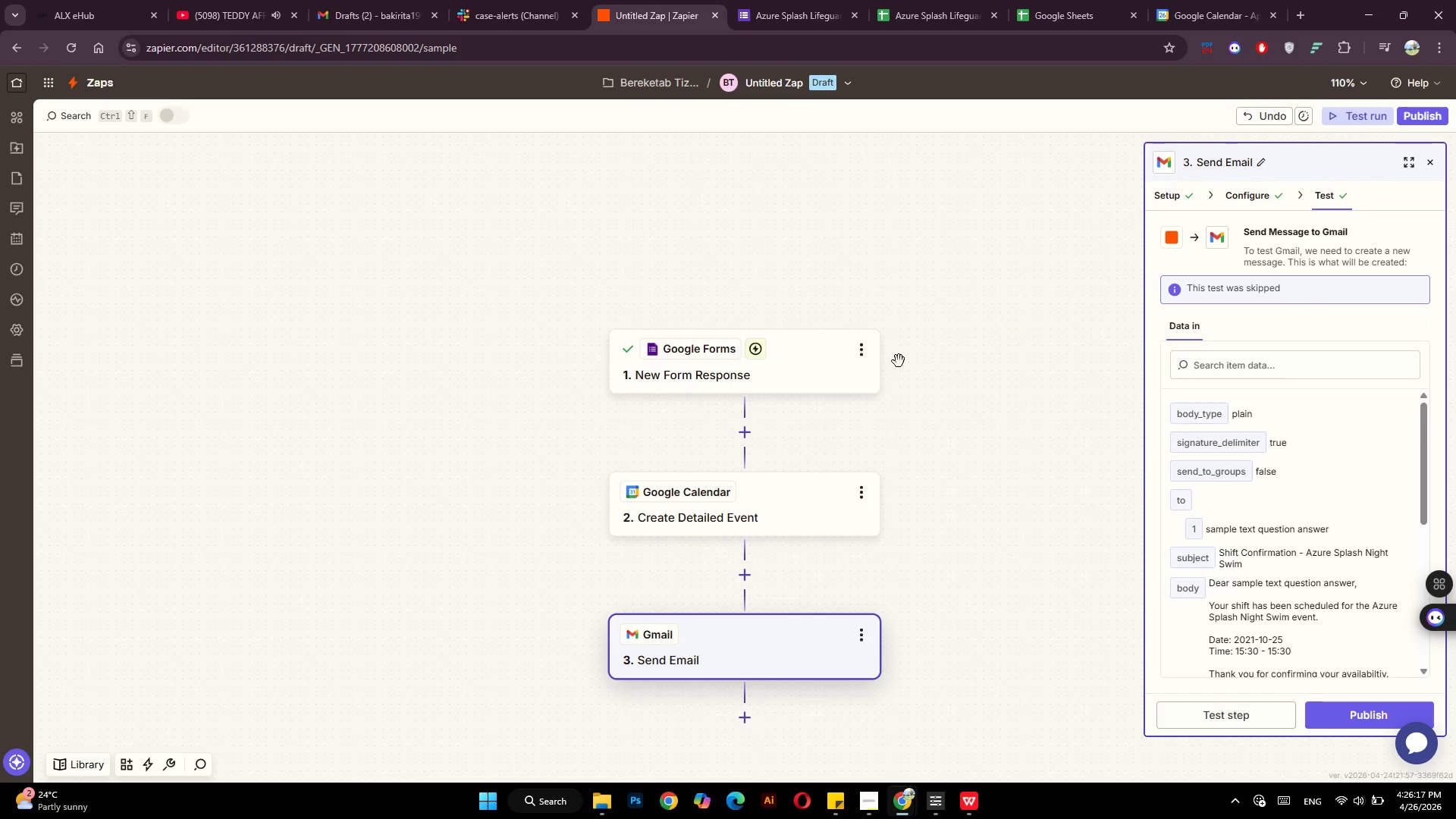 
left_click([765, 78])
 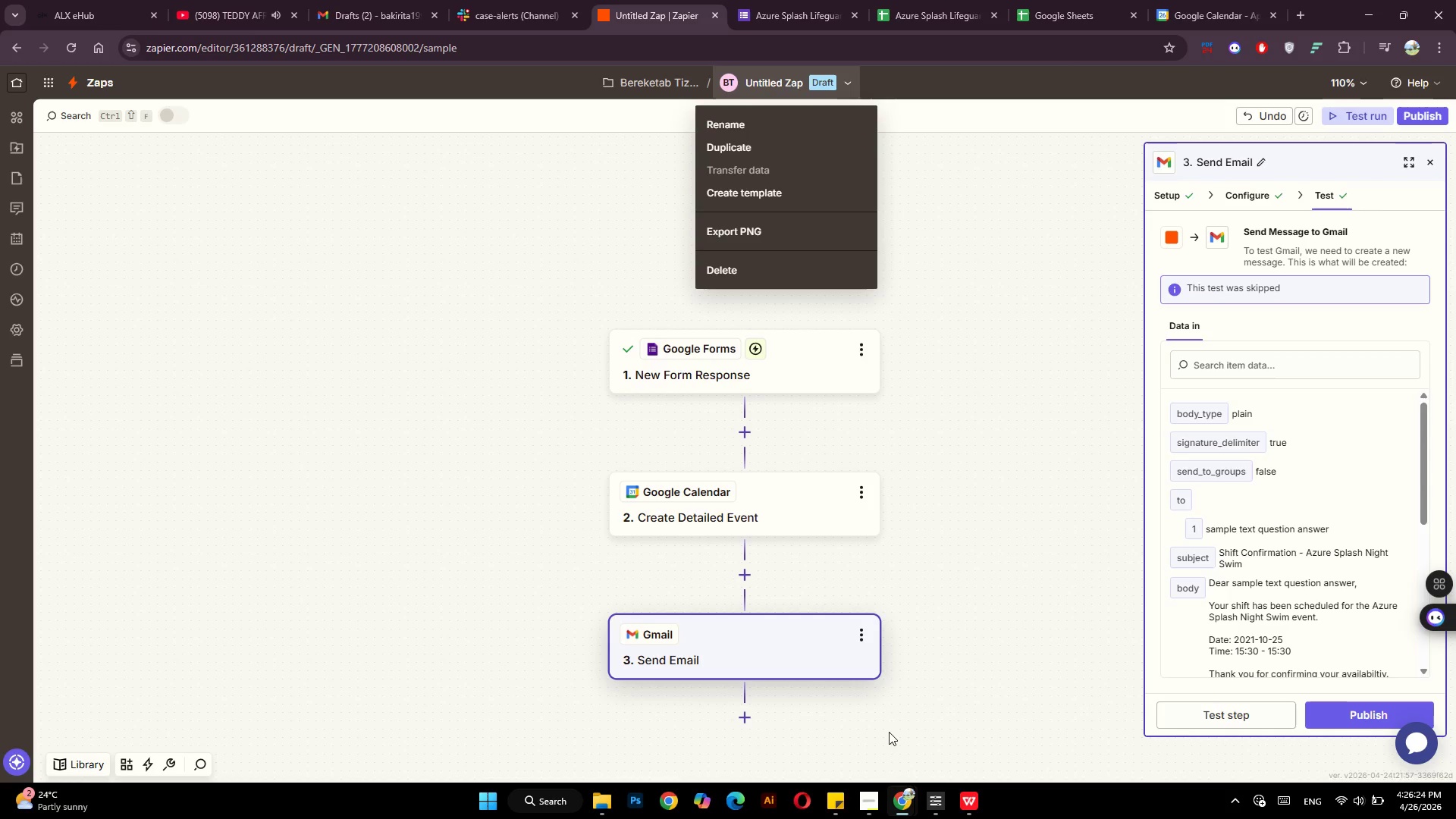 
left_click([874, 798])